 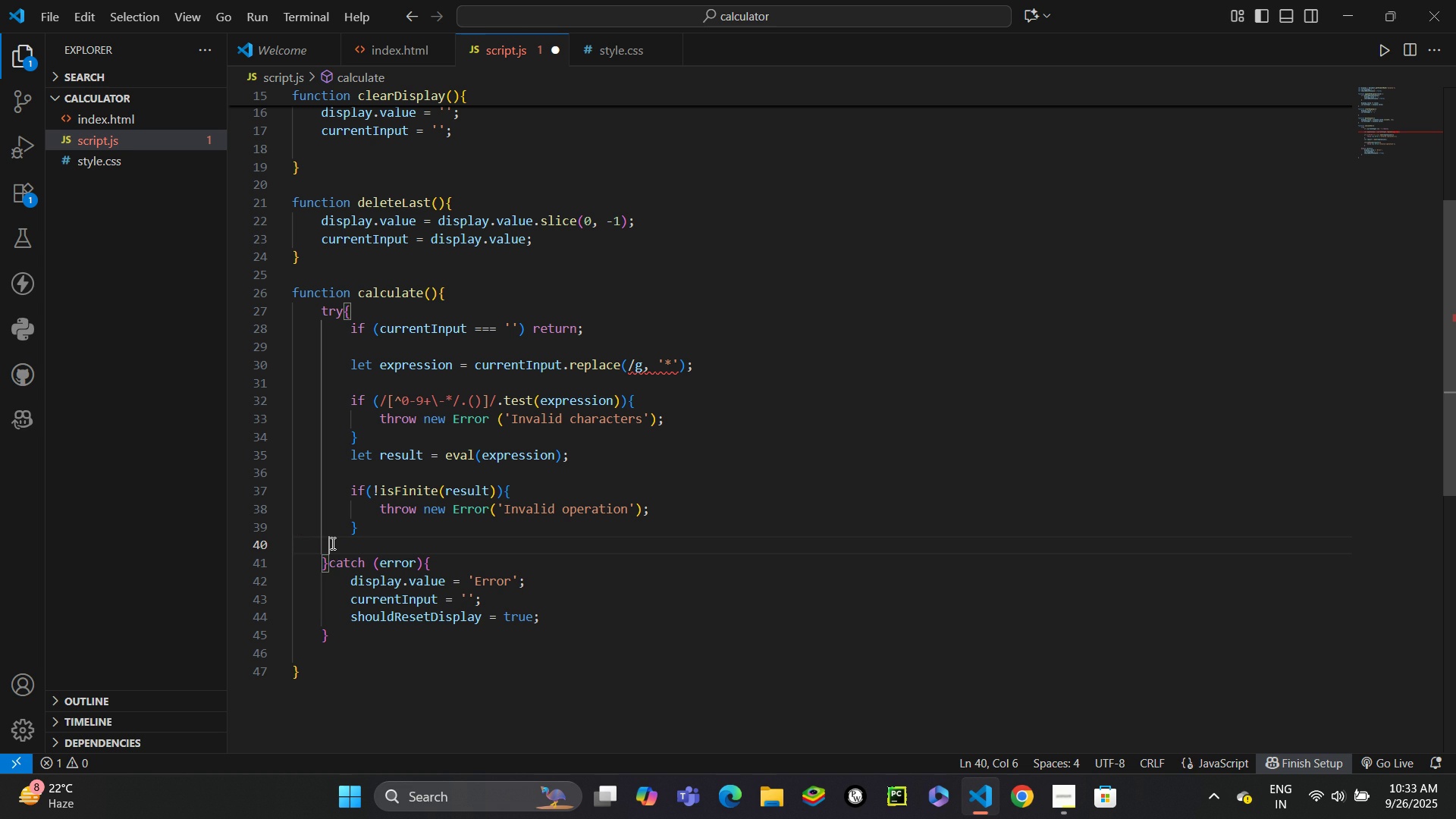 
key(Backspace)
 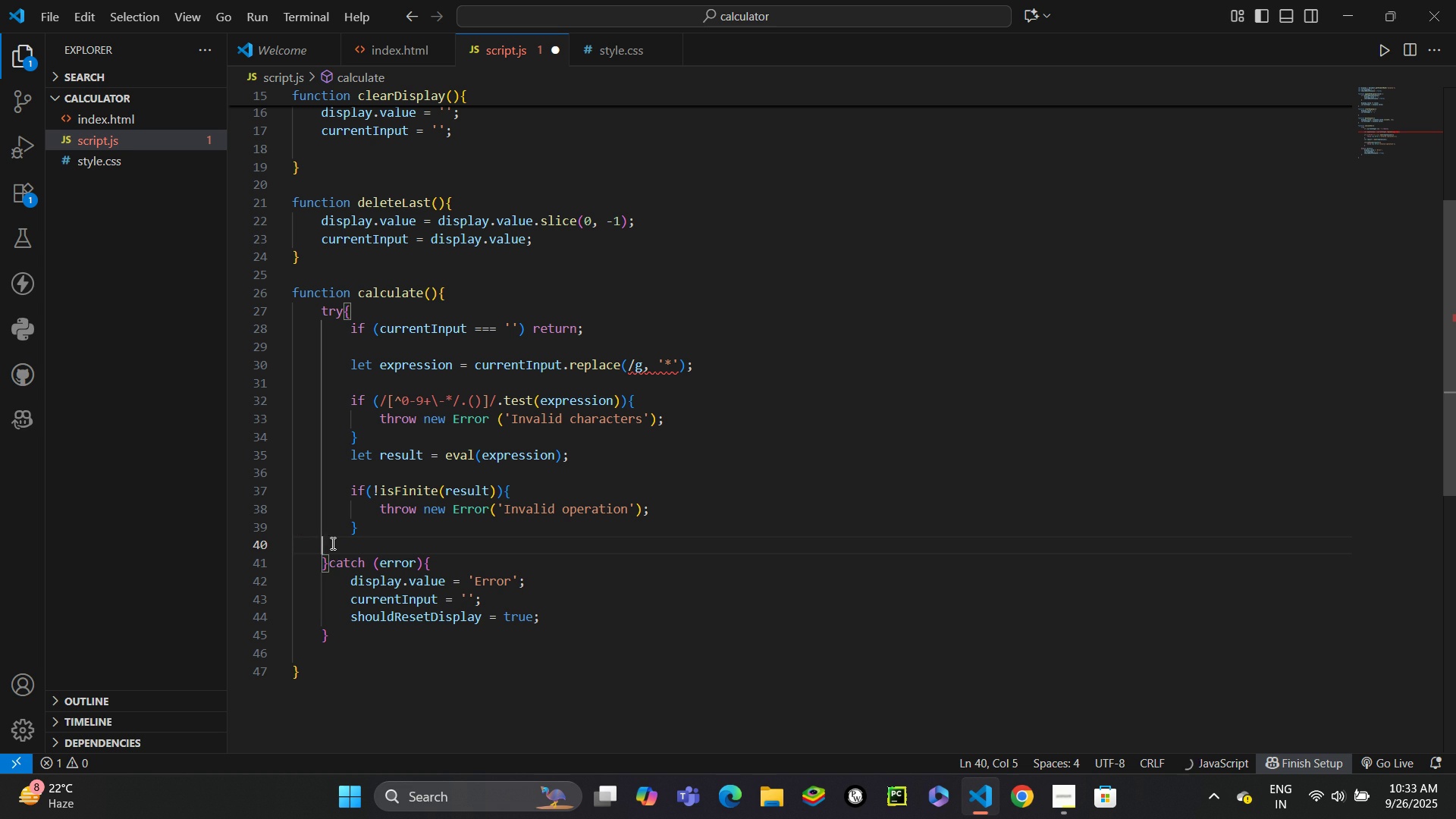 
key(Backspace)
 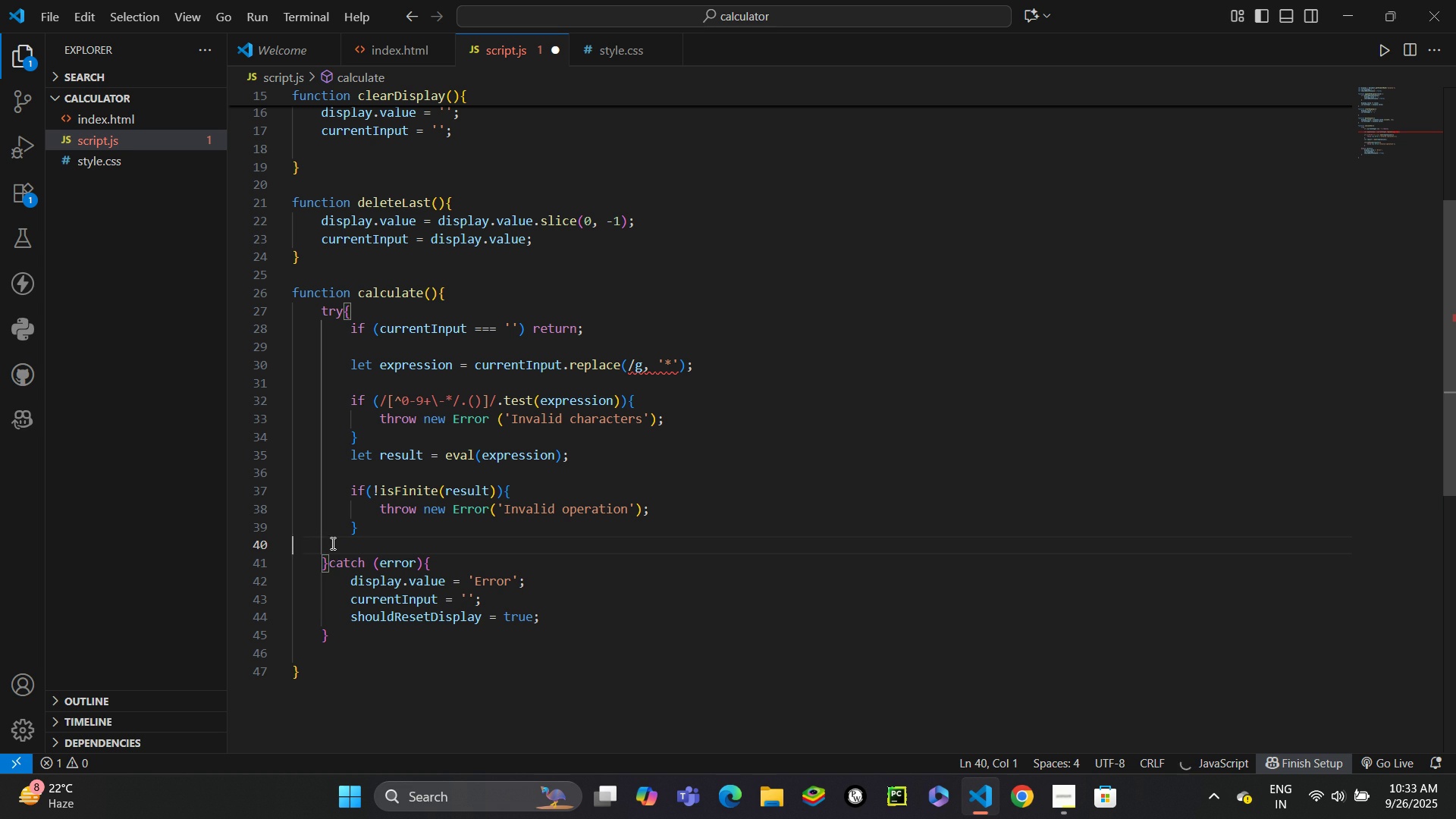 
key(Backspace)
 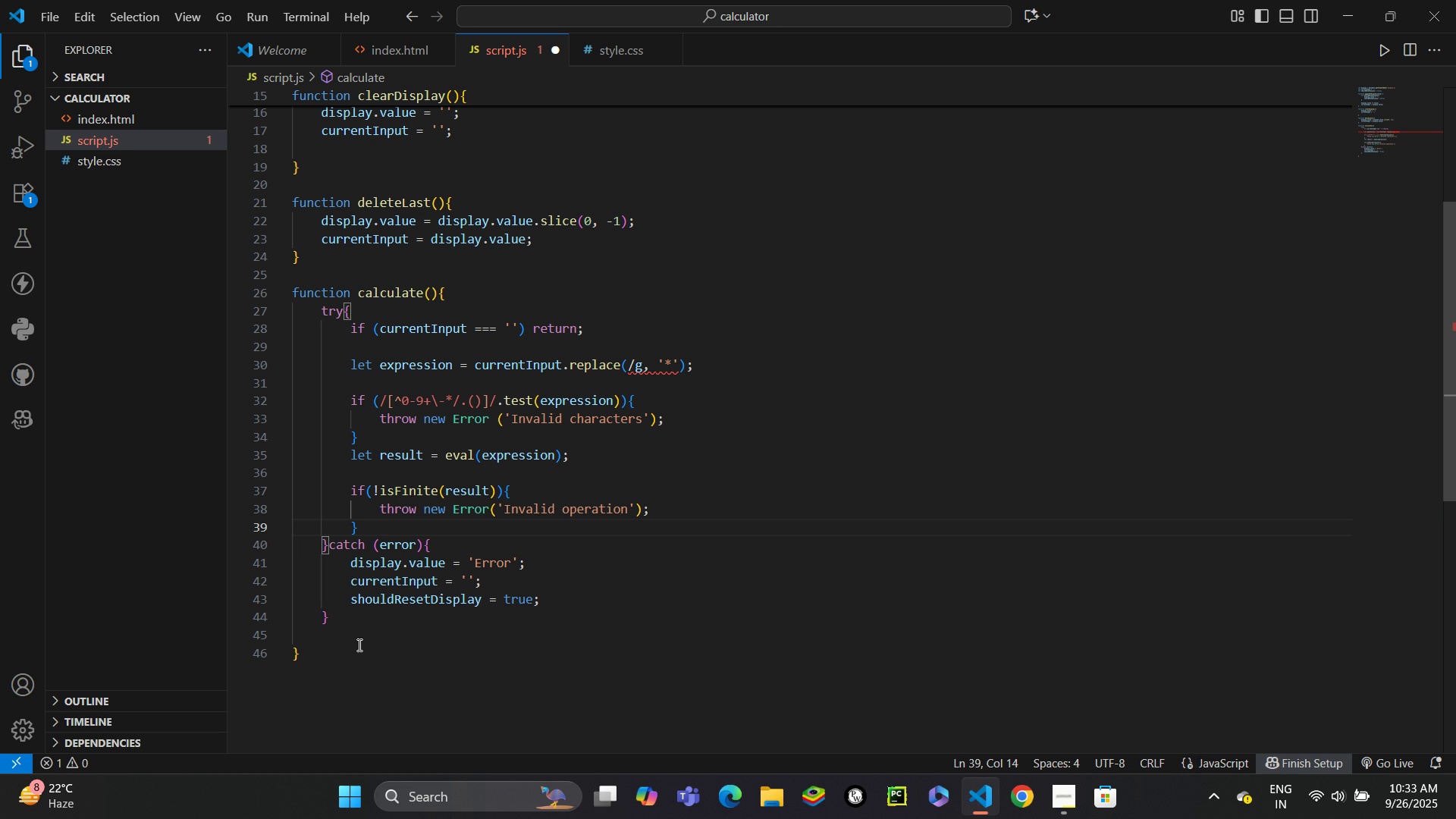 
scroll: coordinate [547, 638], scroll_direction: down, amount: 1.0
 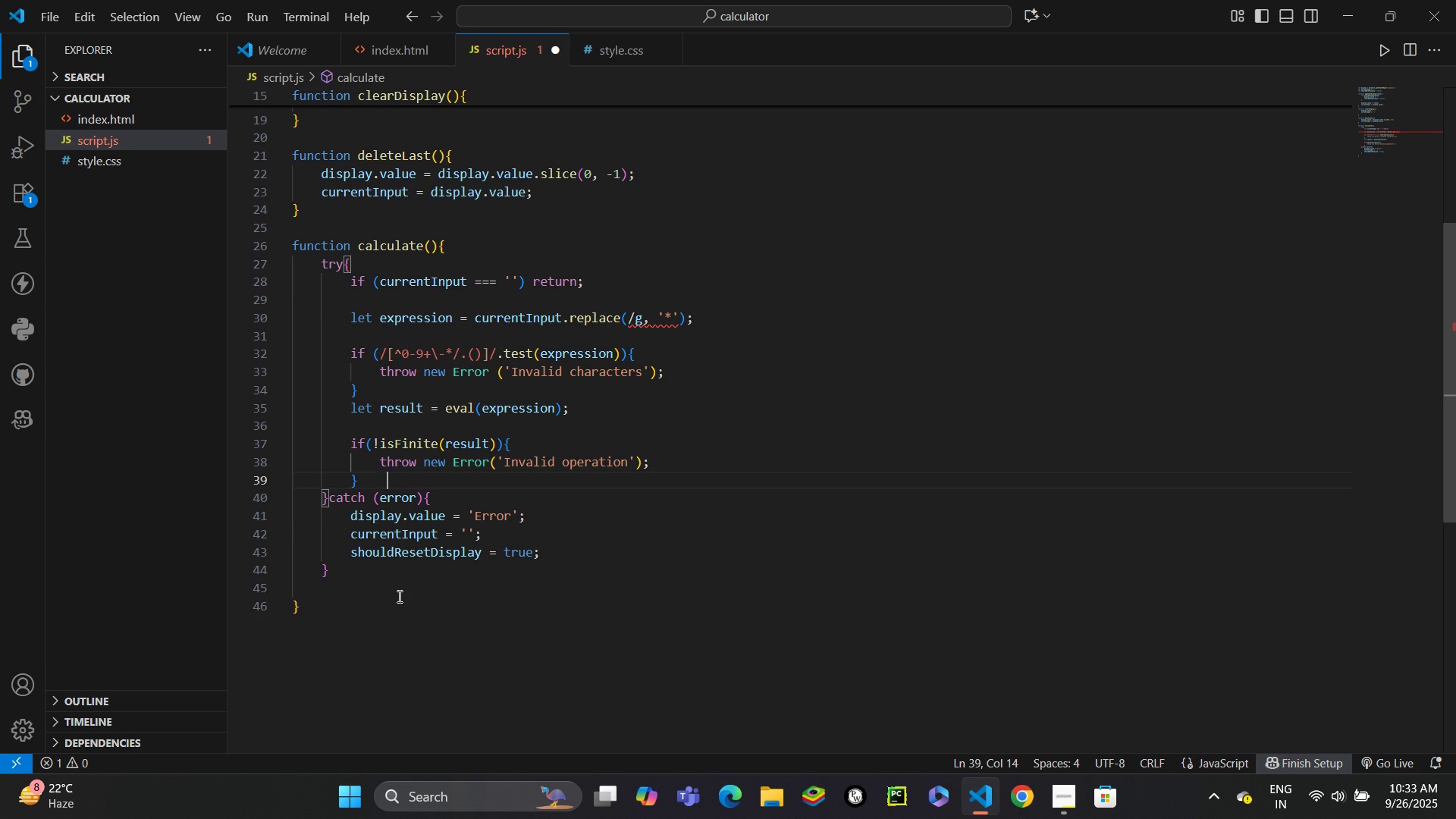 
left_click([399, 595])
 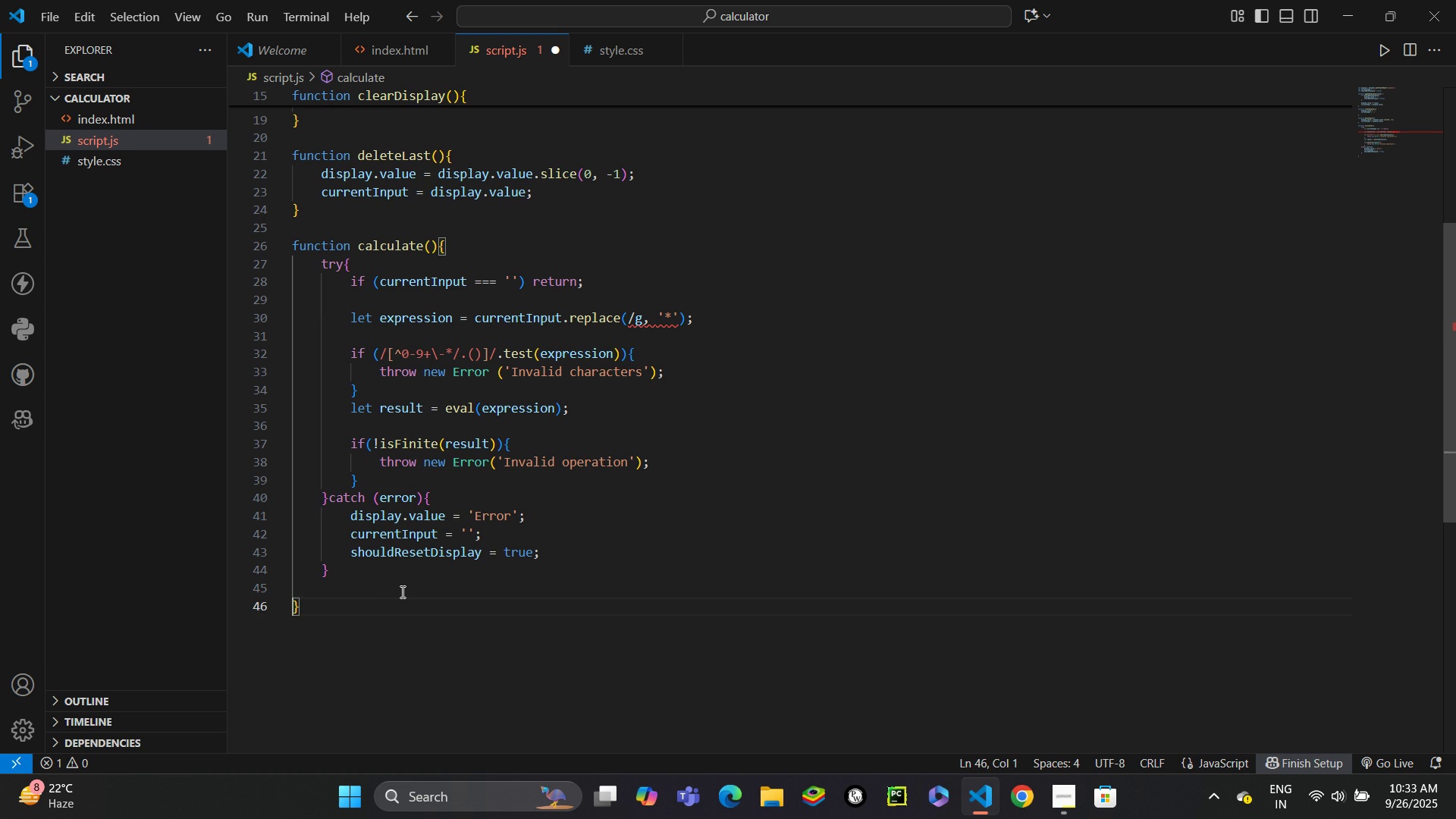 
key(ArrowDown)
 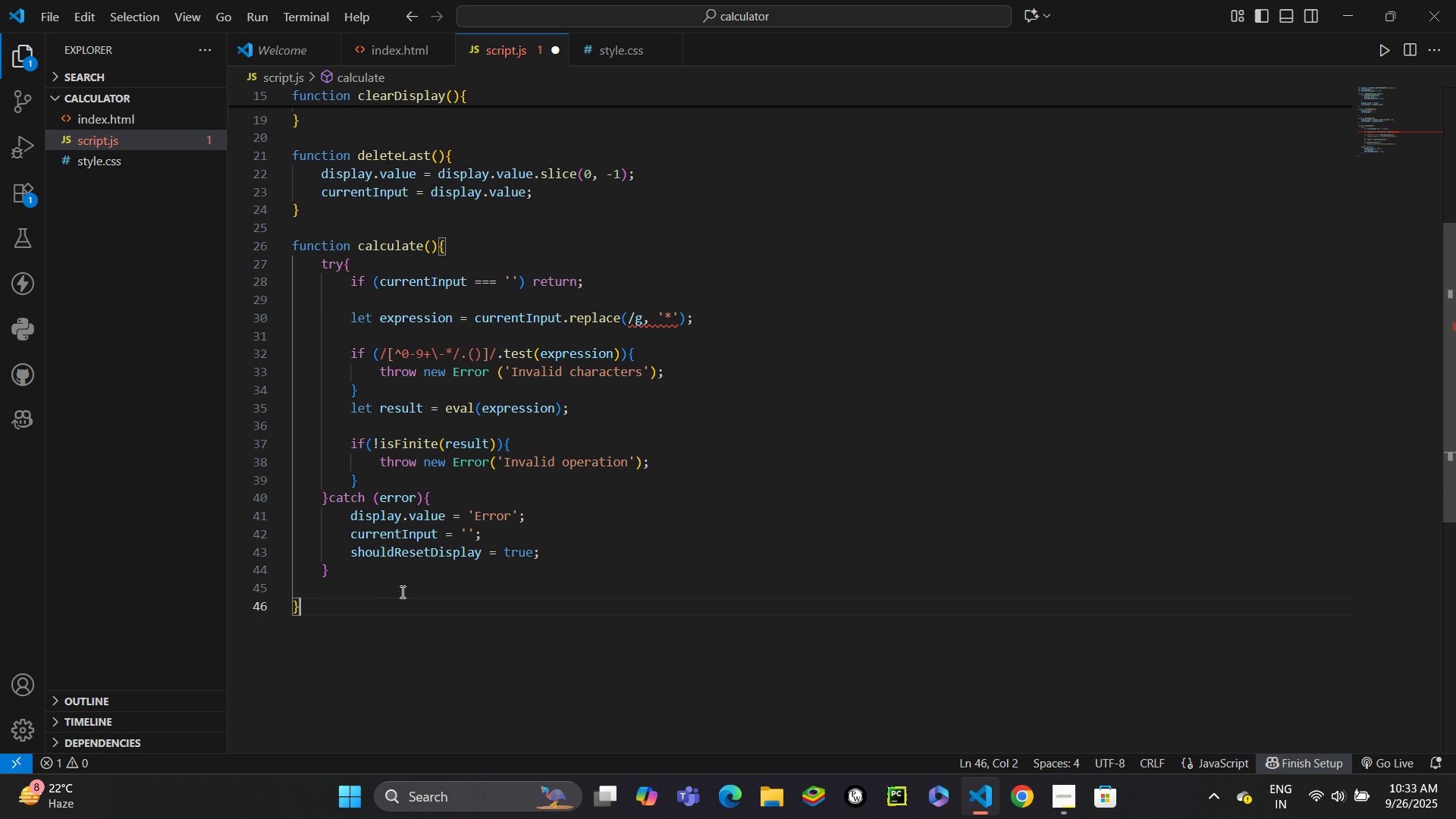 
key(ArrowRight)
 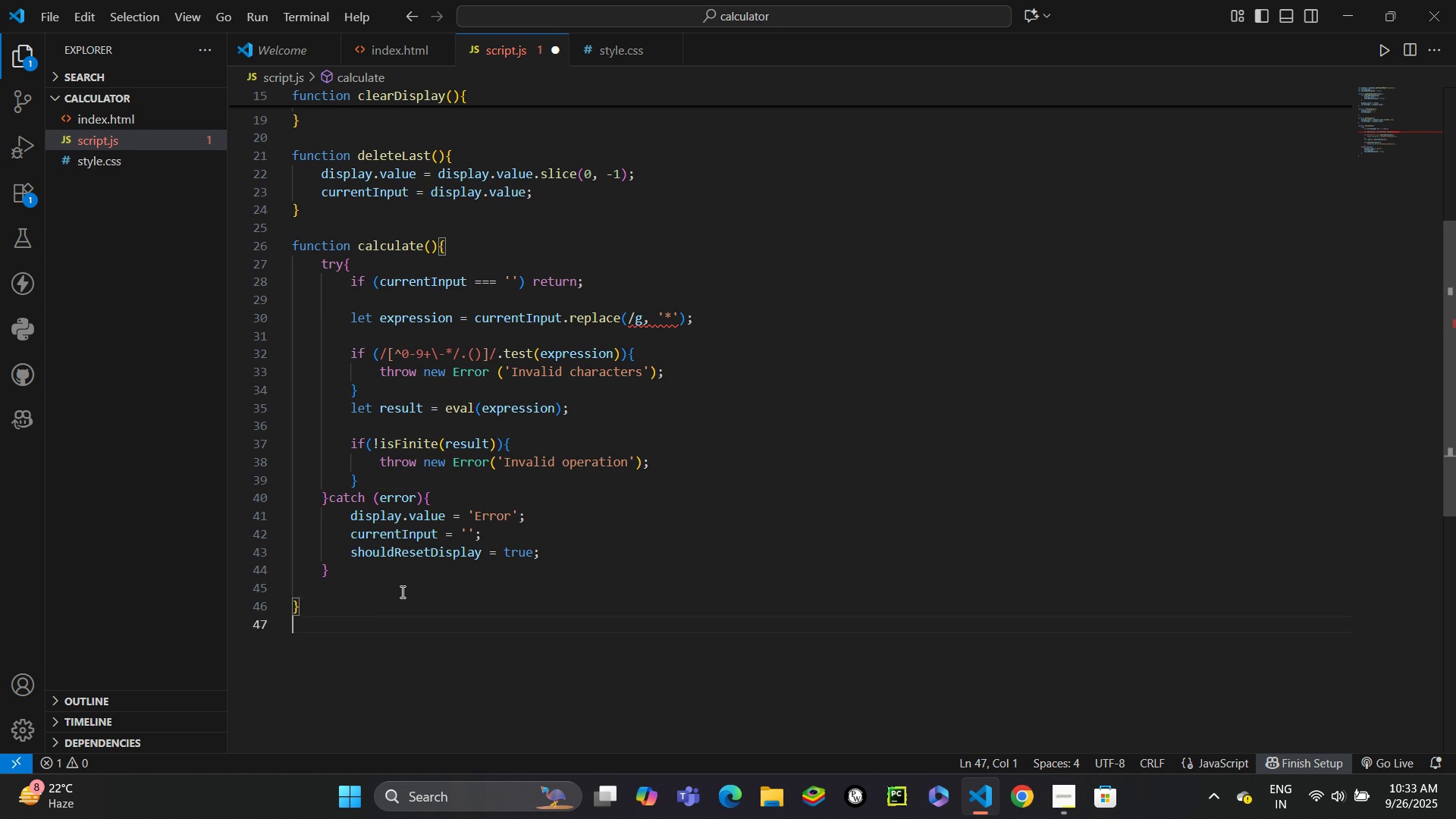 
key(Enter)
 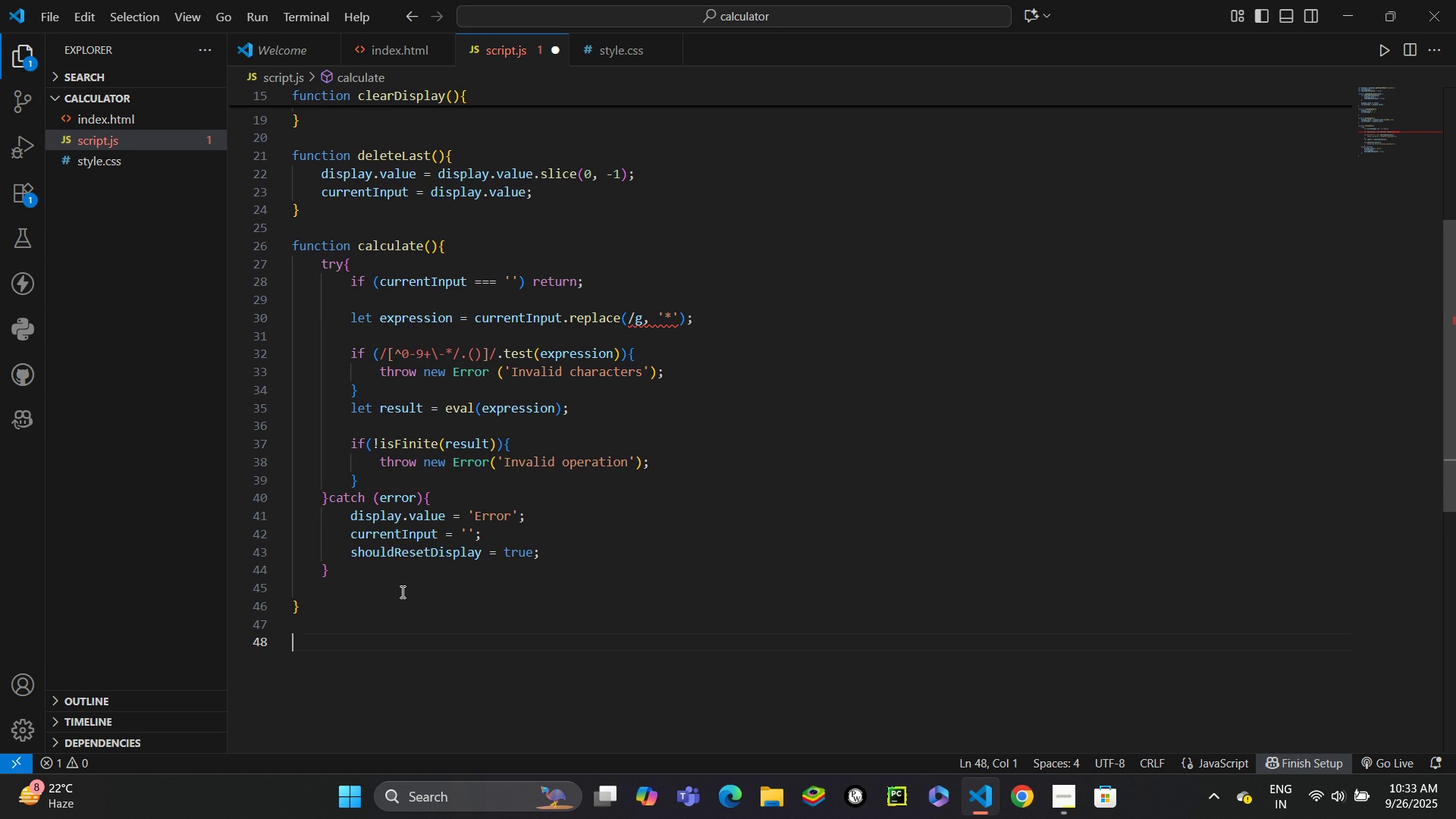 
key(Enter)
 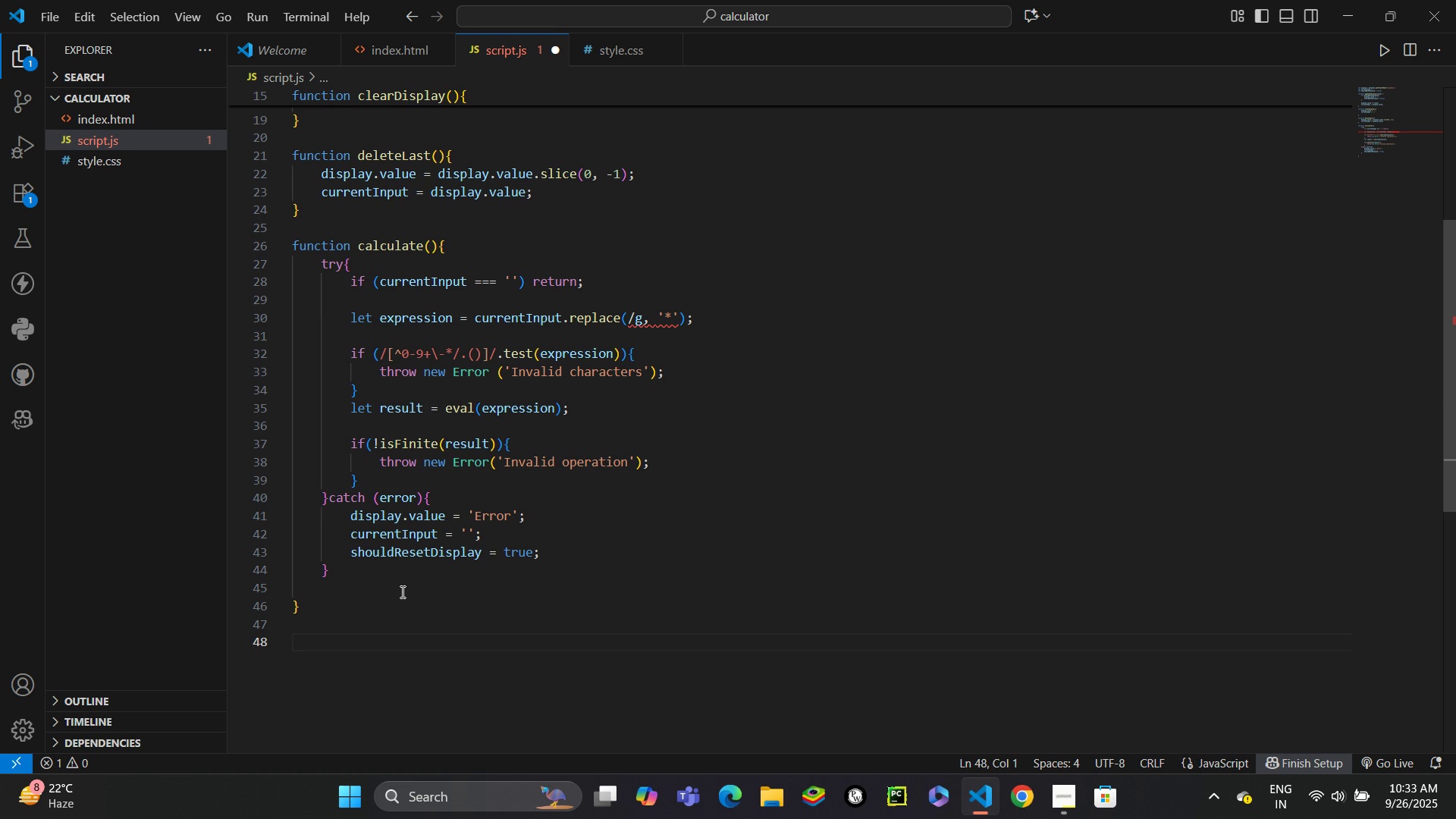 
type(doc)
 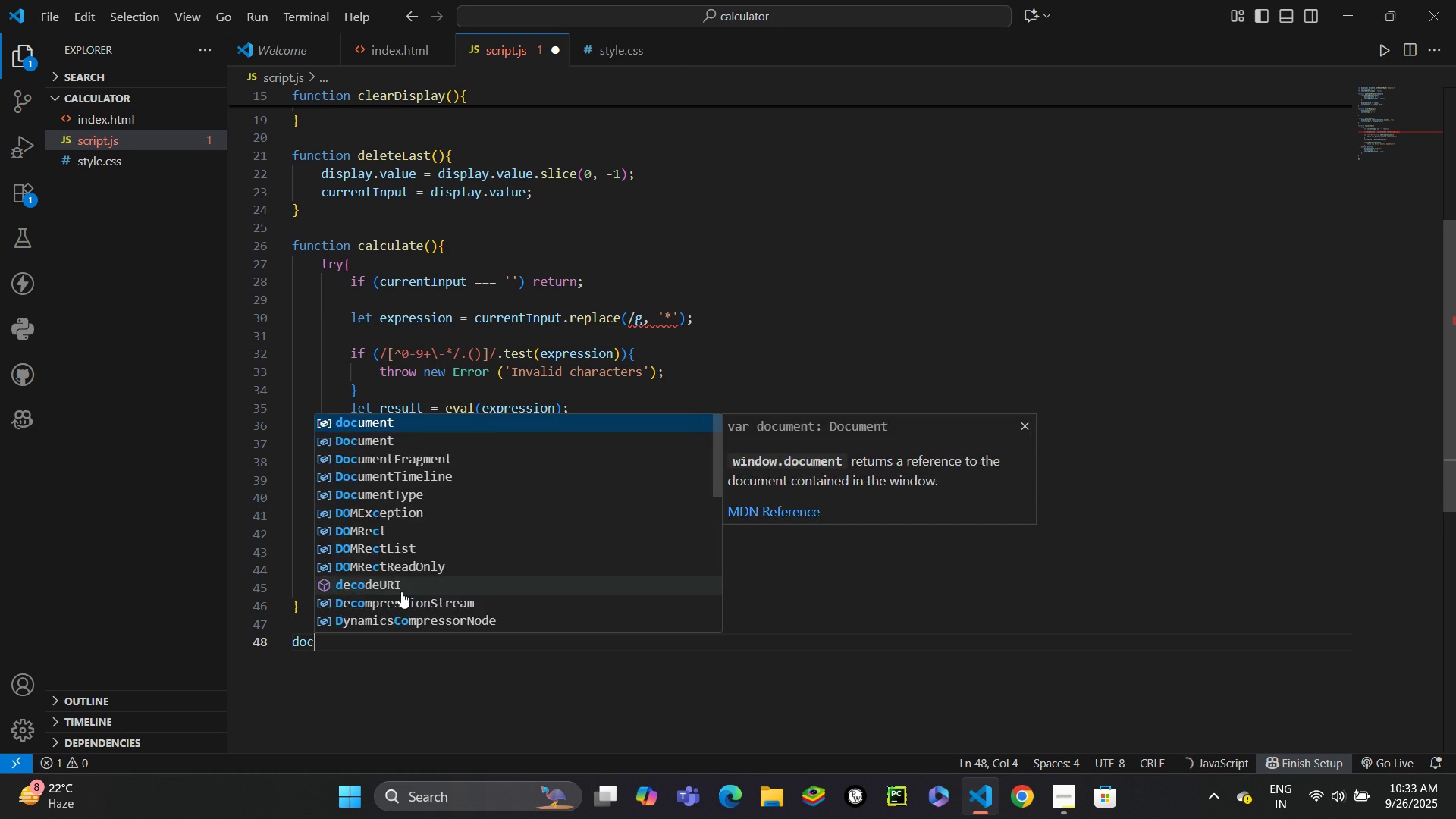 
key(Enter)
 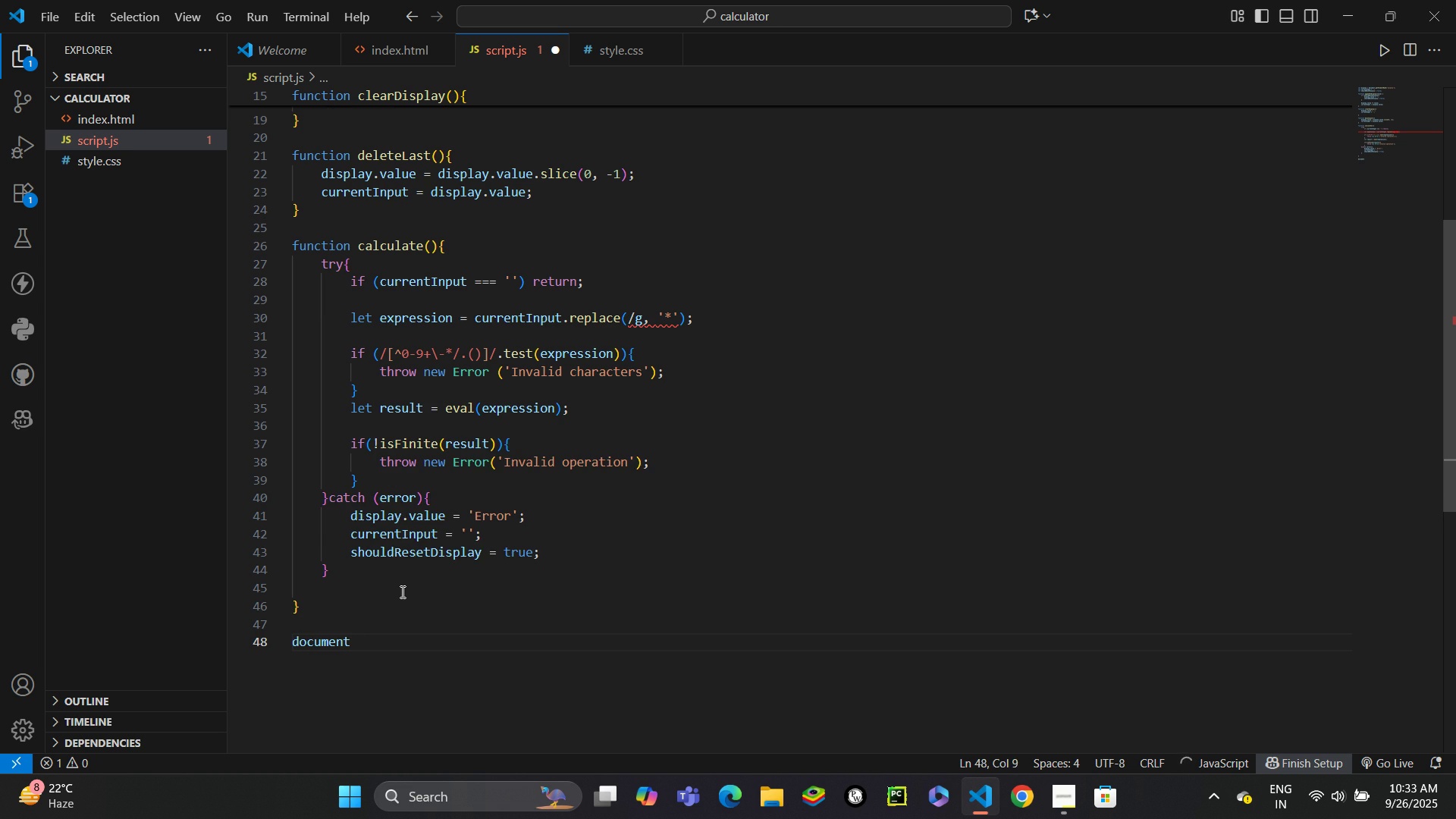 
key(Period)
 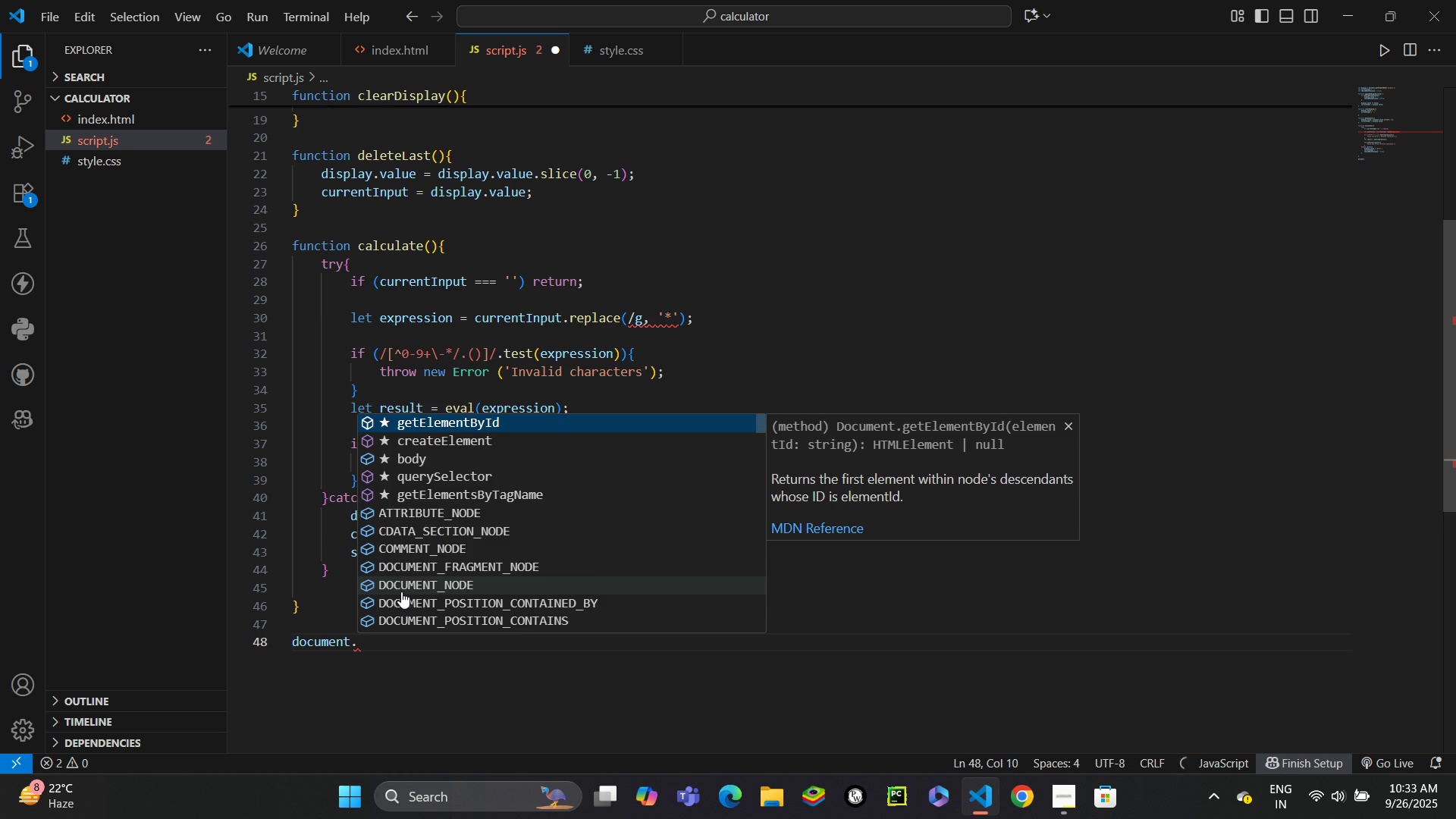 
mouse_move([438, 598])
 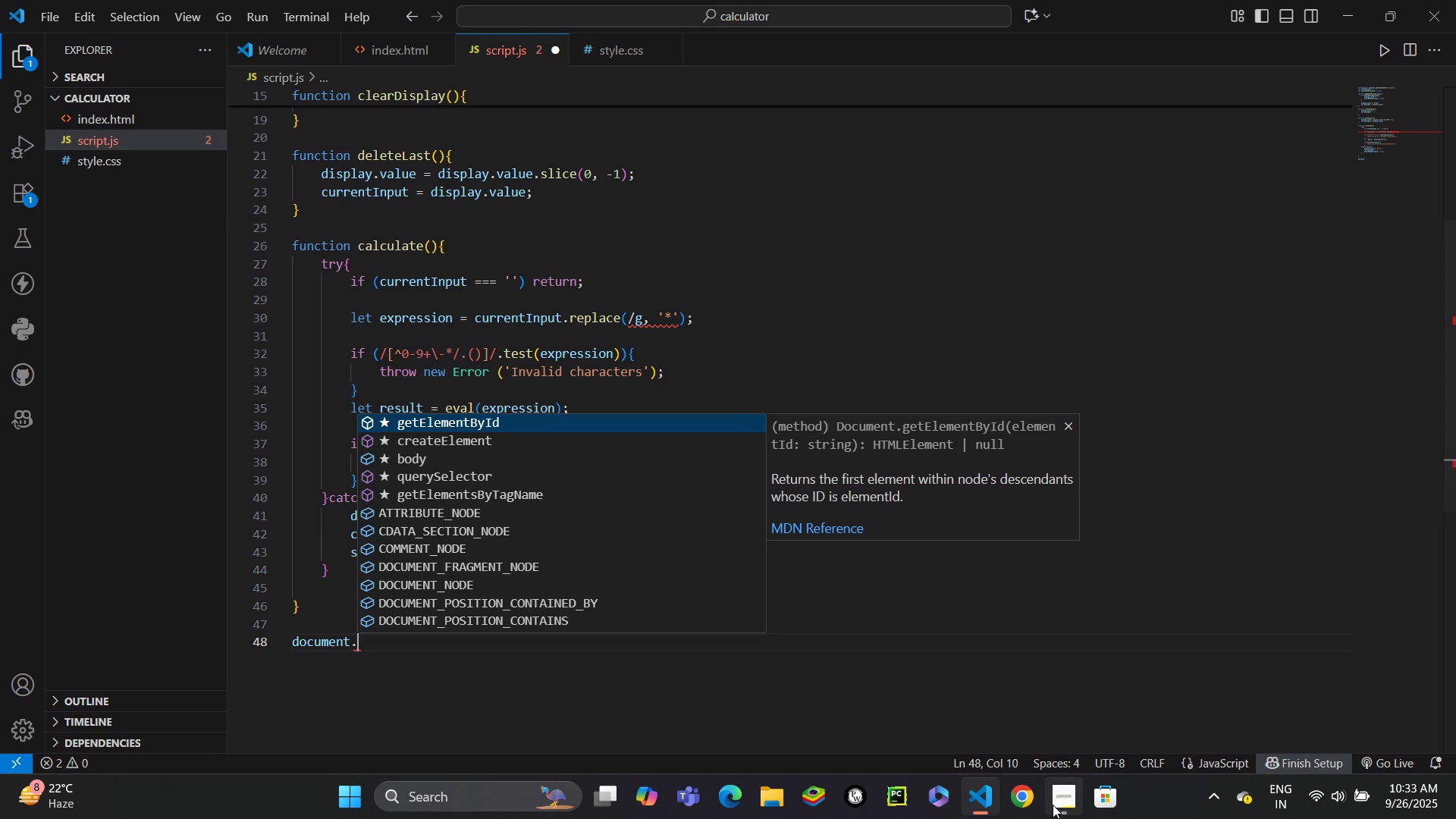 
left_click([1053, 805])